 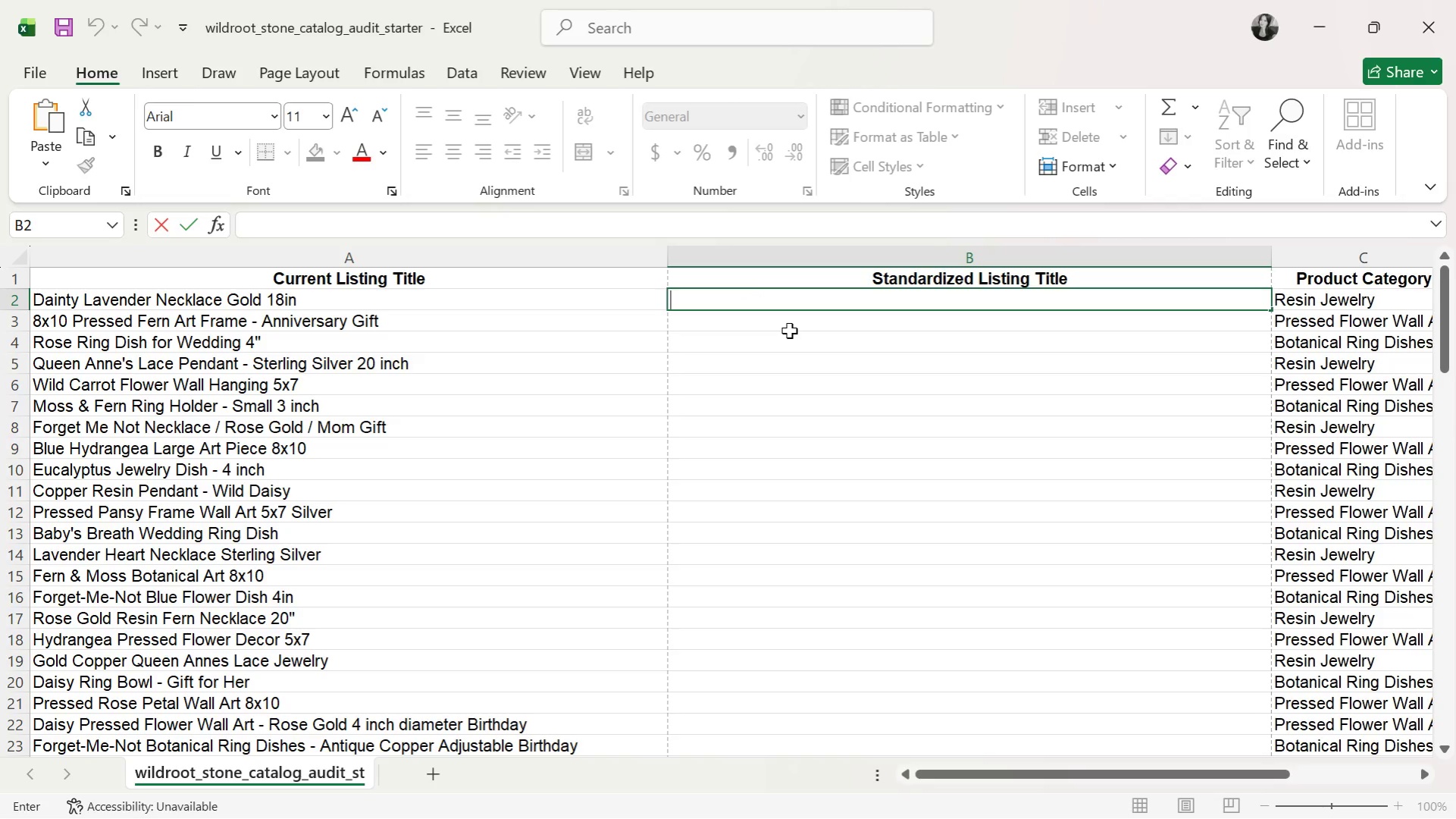 
key(CapsLock)
 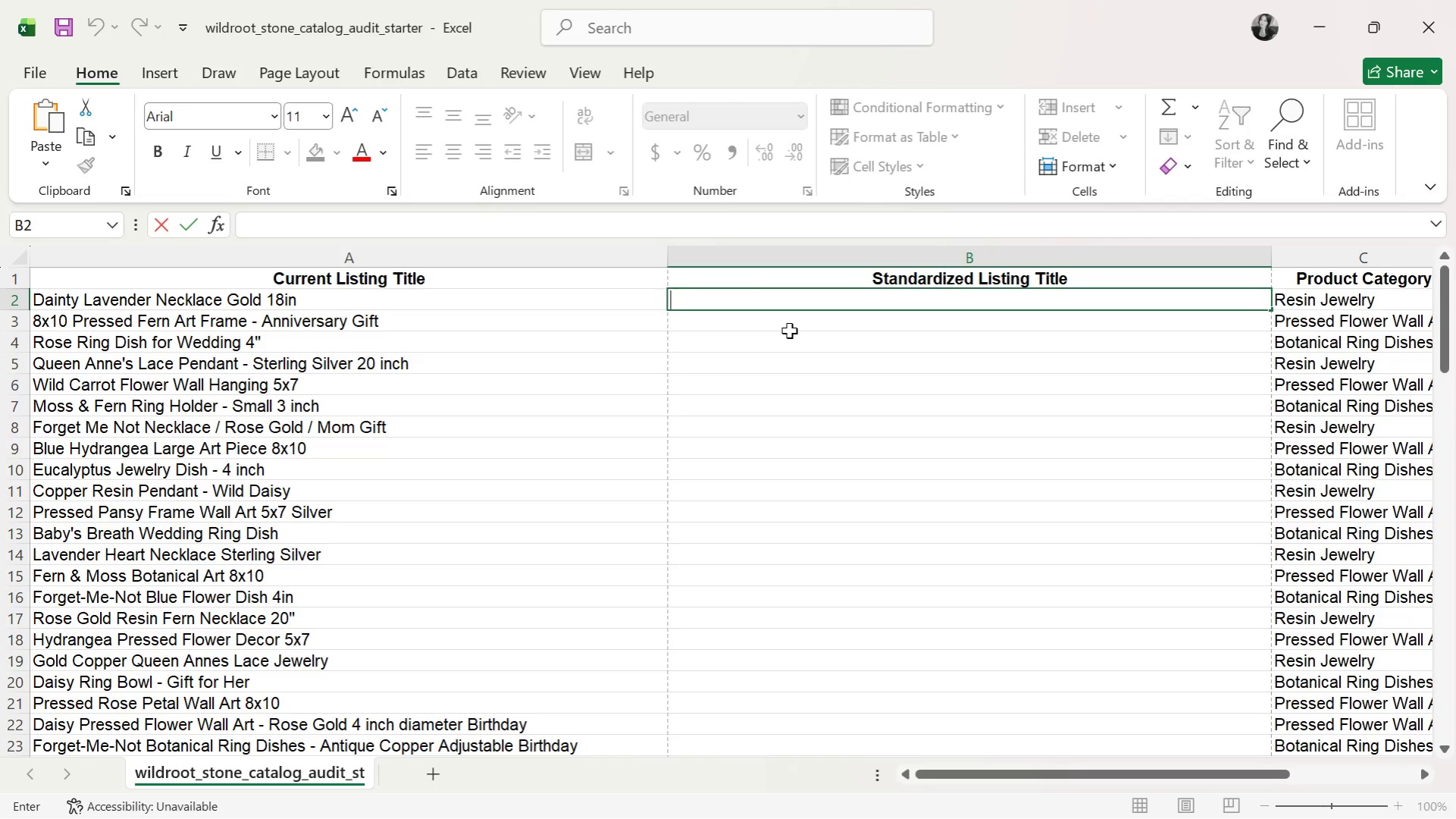 
key(R)
 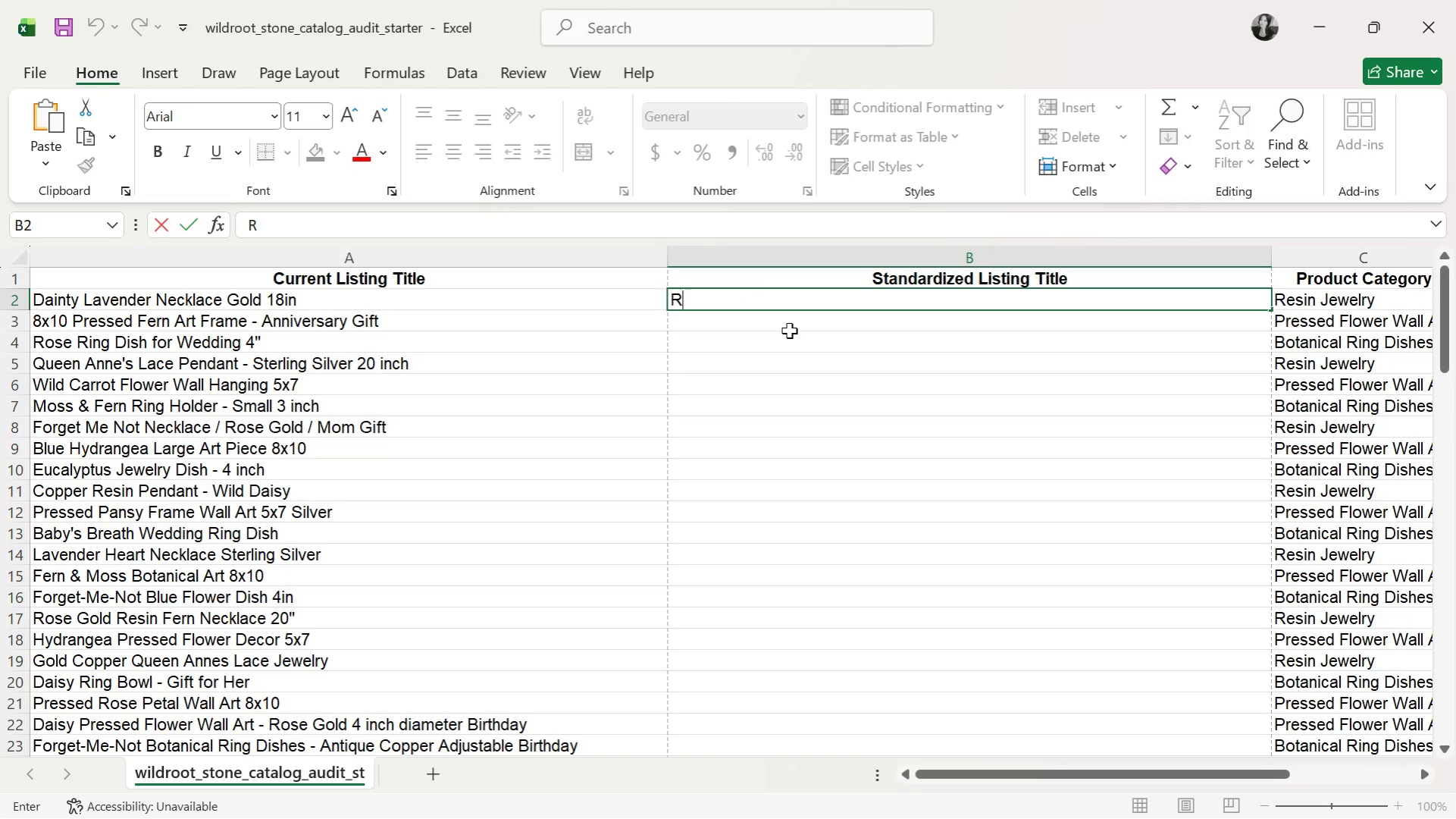 
key(CapsLock)
 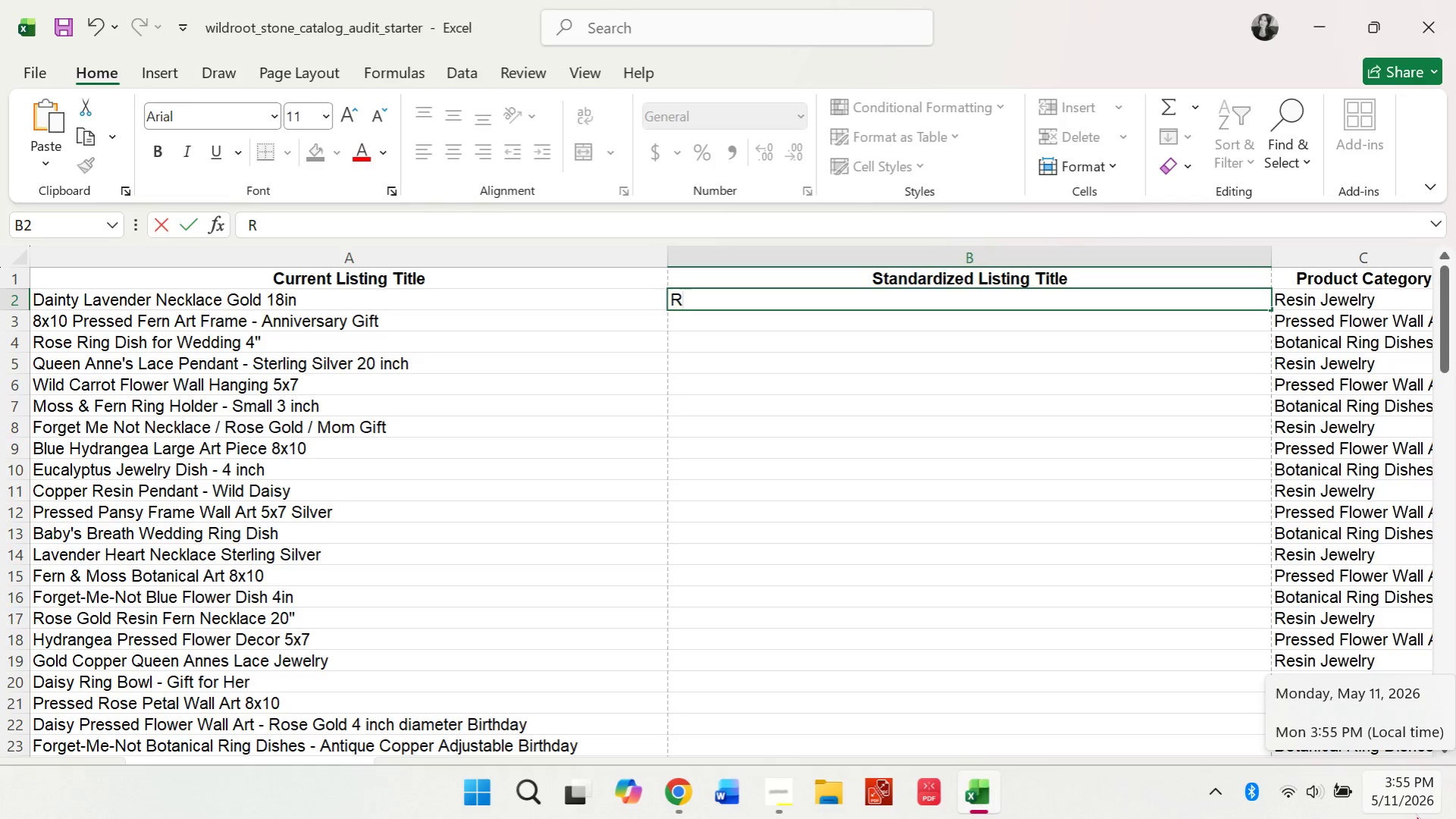 
wait(18.09)
 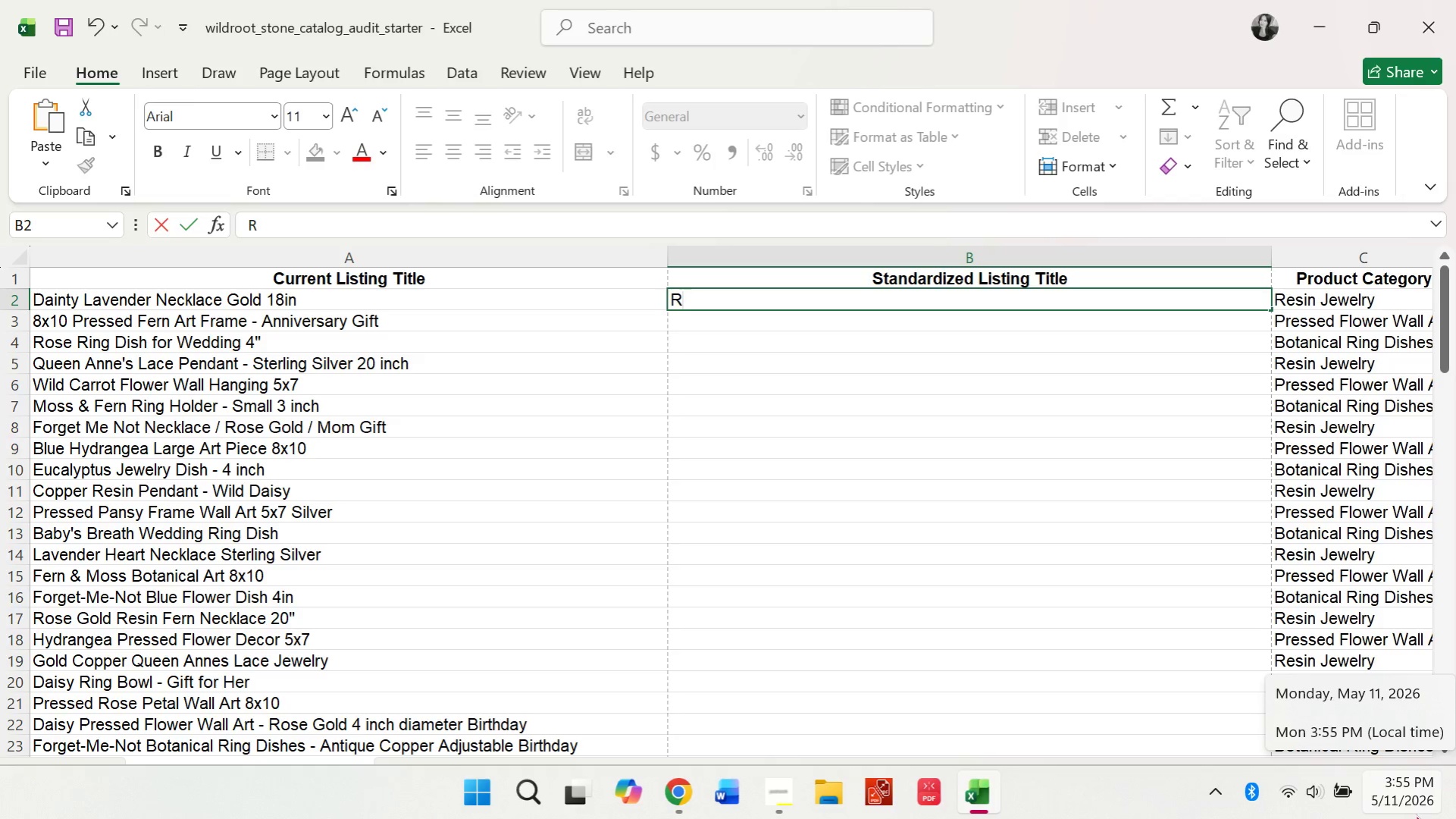 
key(E)
 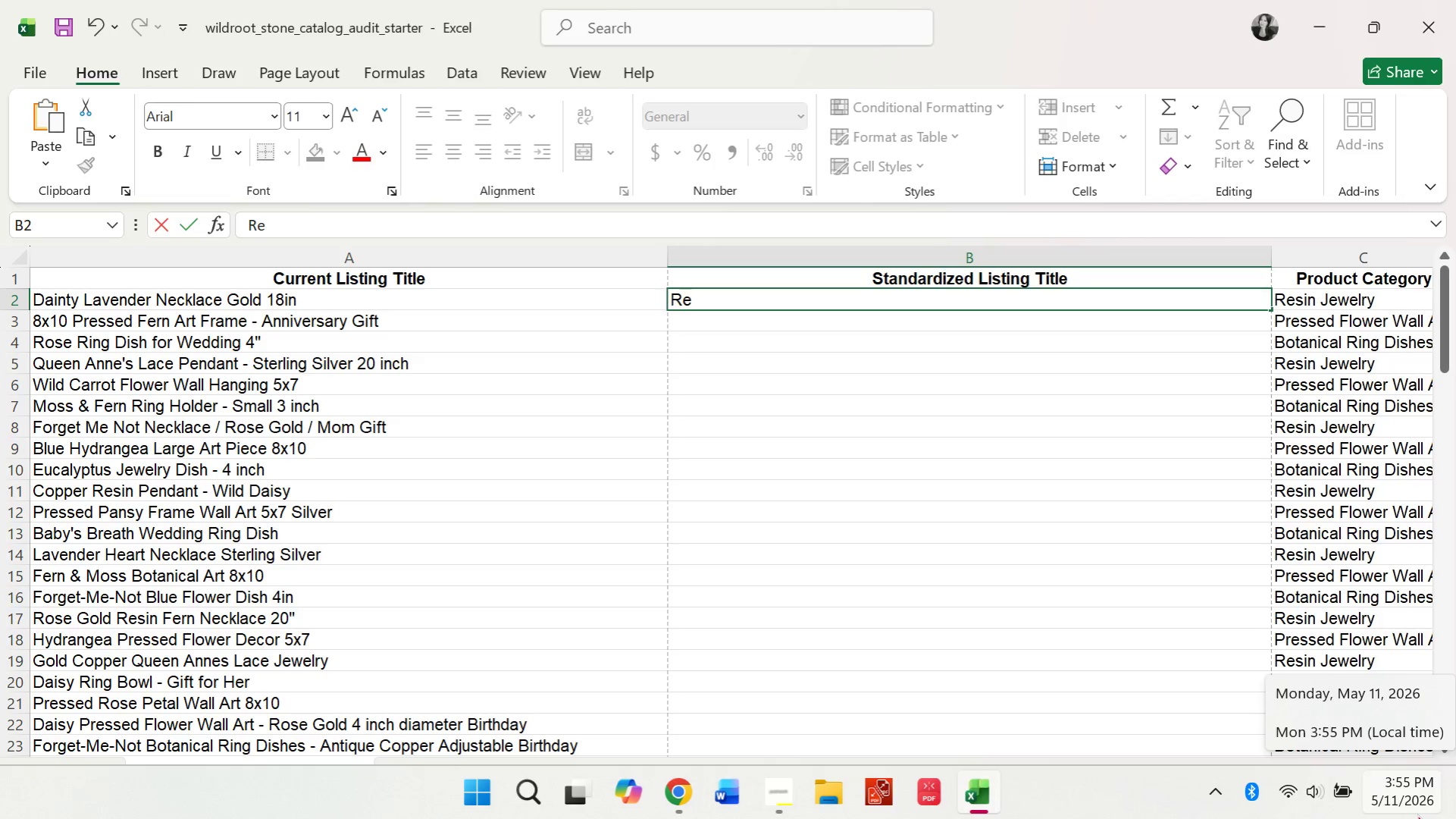 
type(sin Jewl)
key(Backspace)
type(w)
key(Backspace)
type(elry )
key(Tab)
 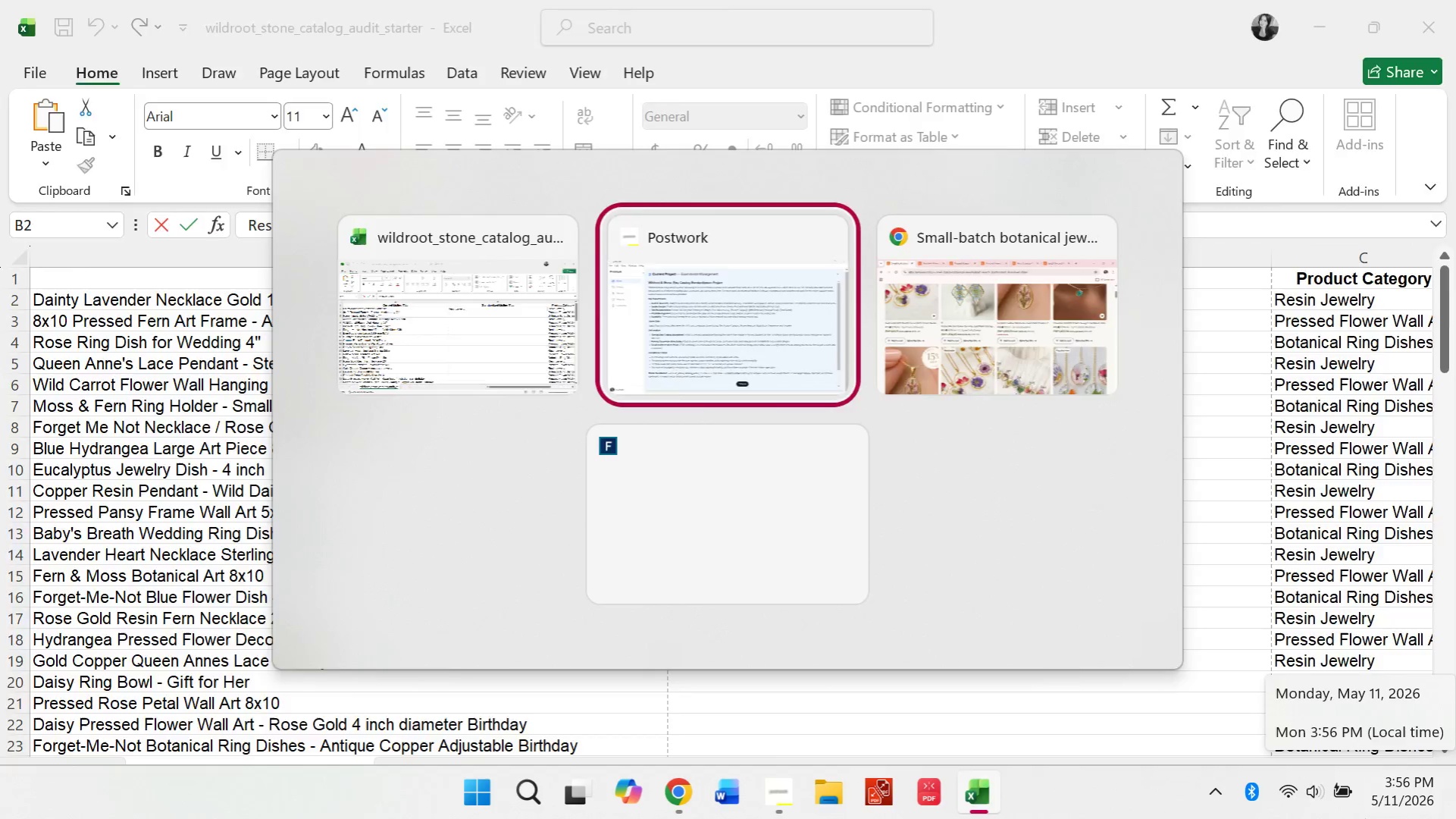 
hold_key(key=AltLeft, duration=0.7)